 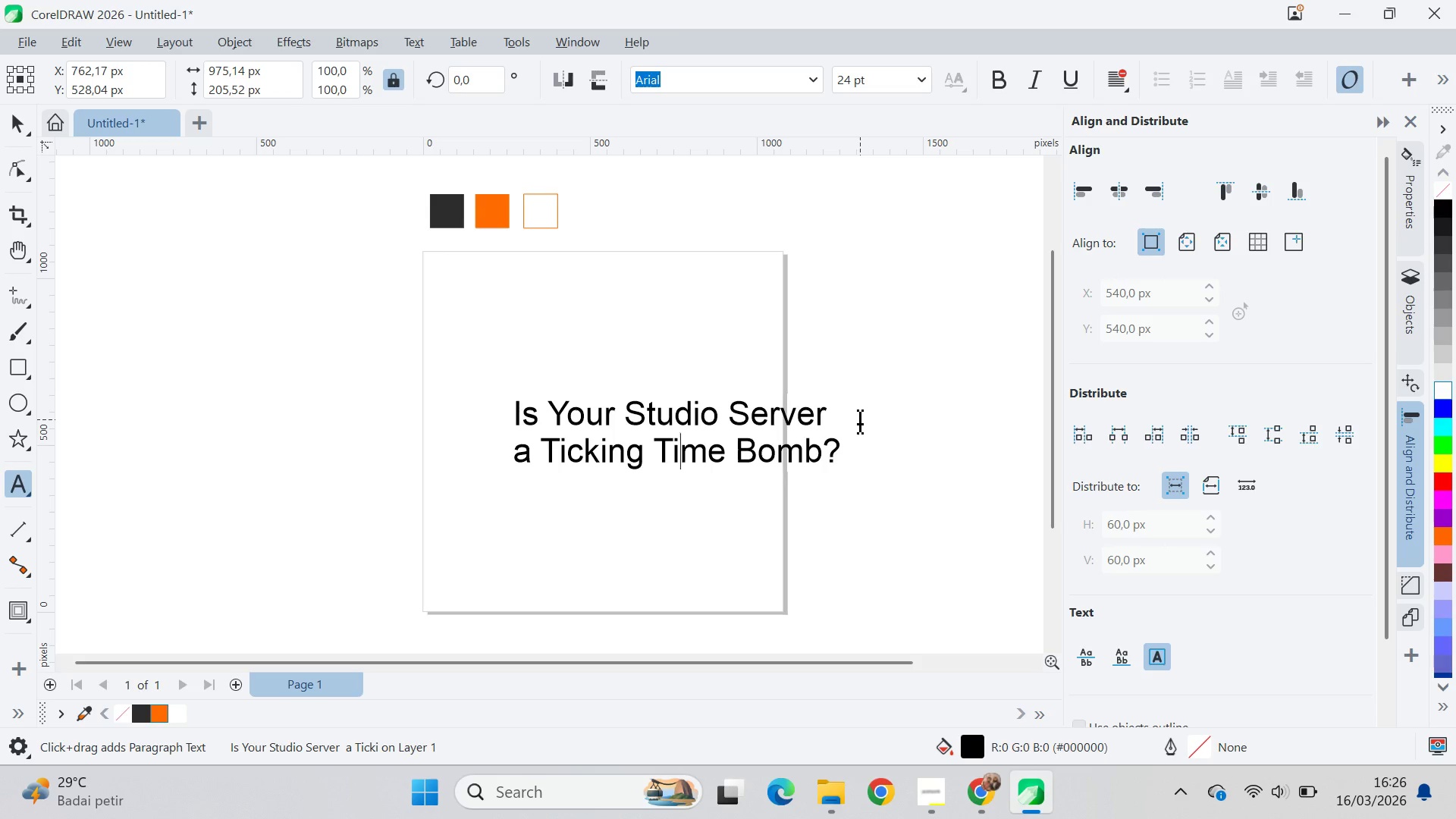 
key(ArrowLeft)
 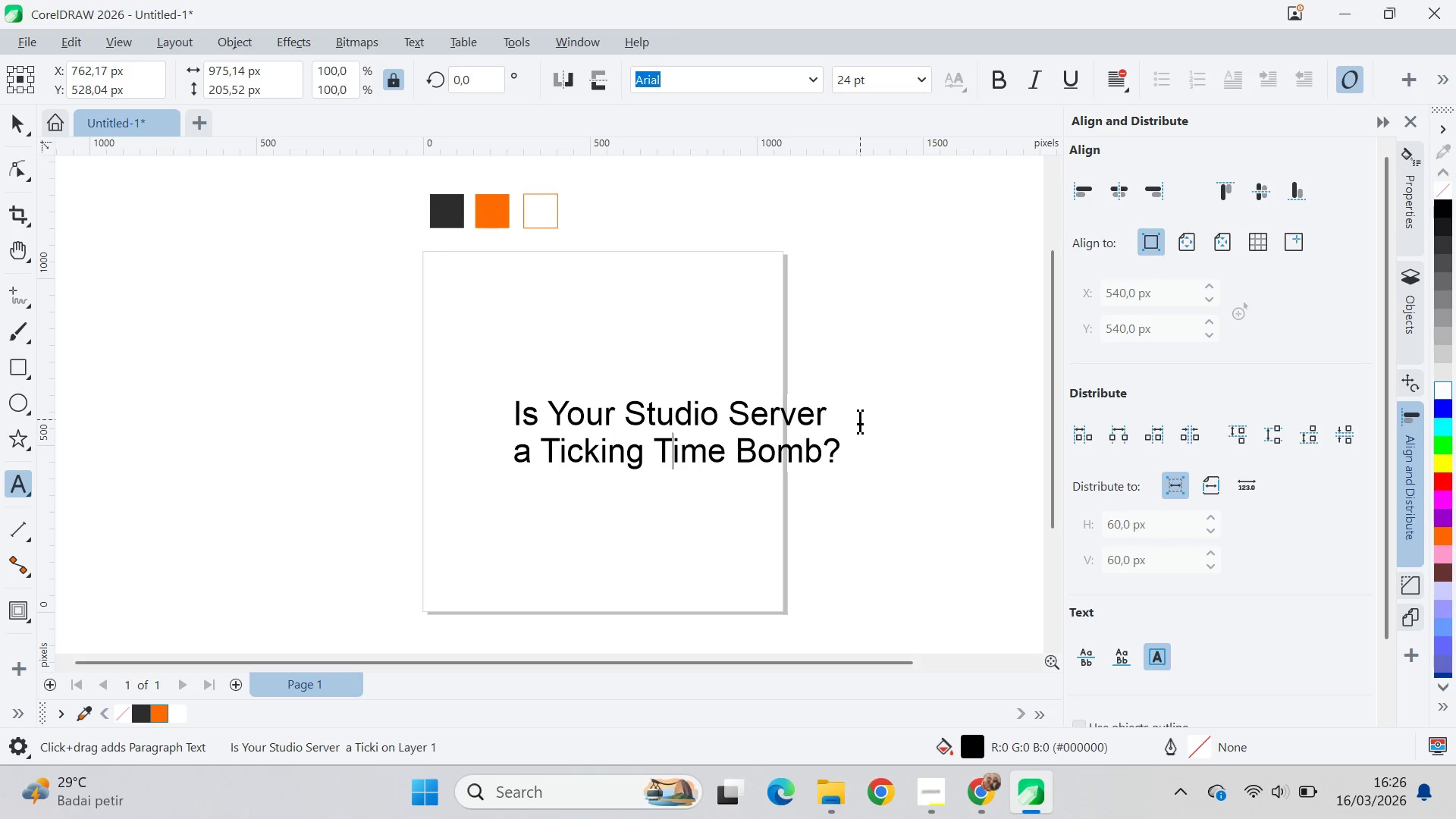 
key(ArrowLeft)
 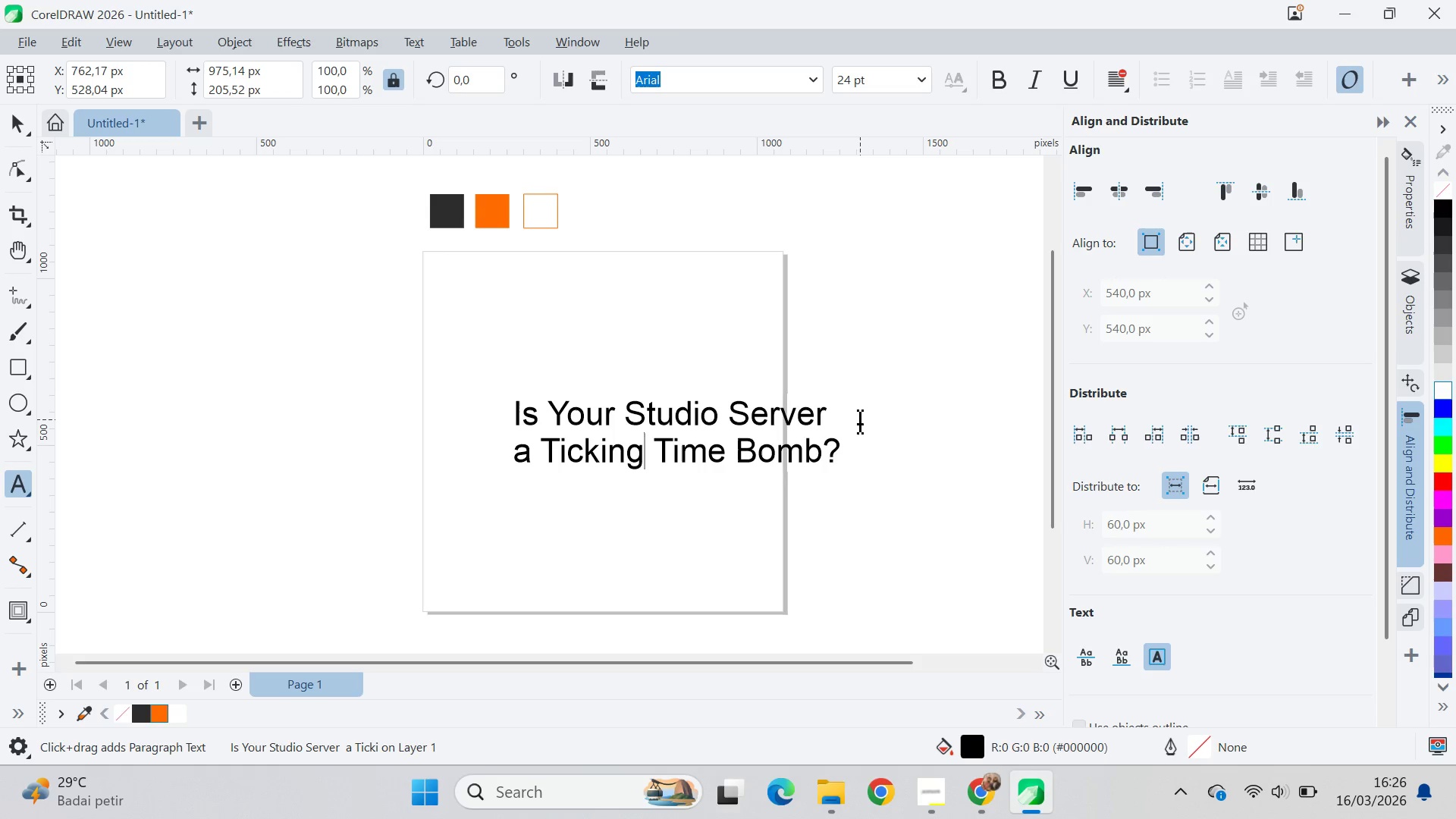 
key(ArrowLeft)
 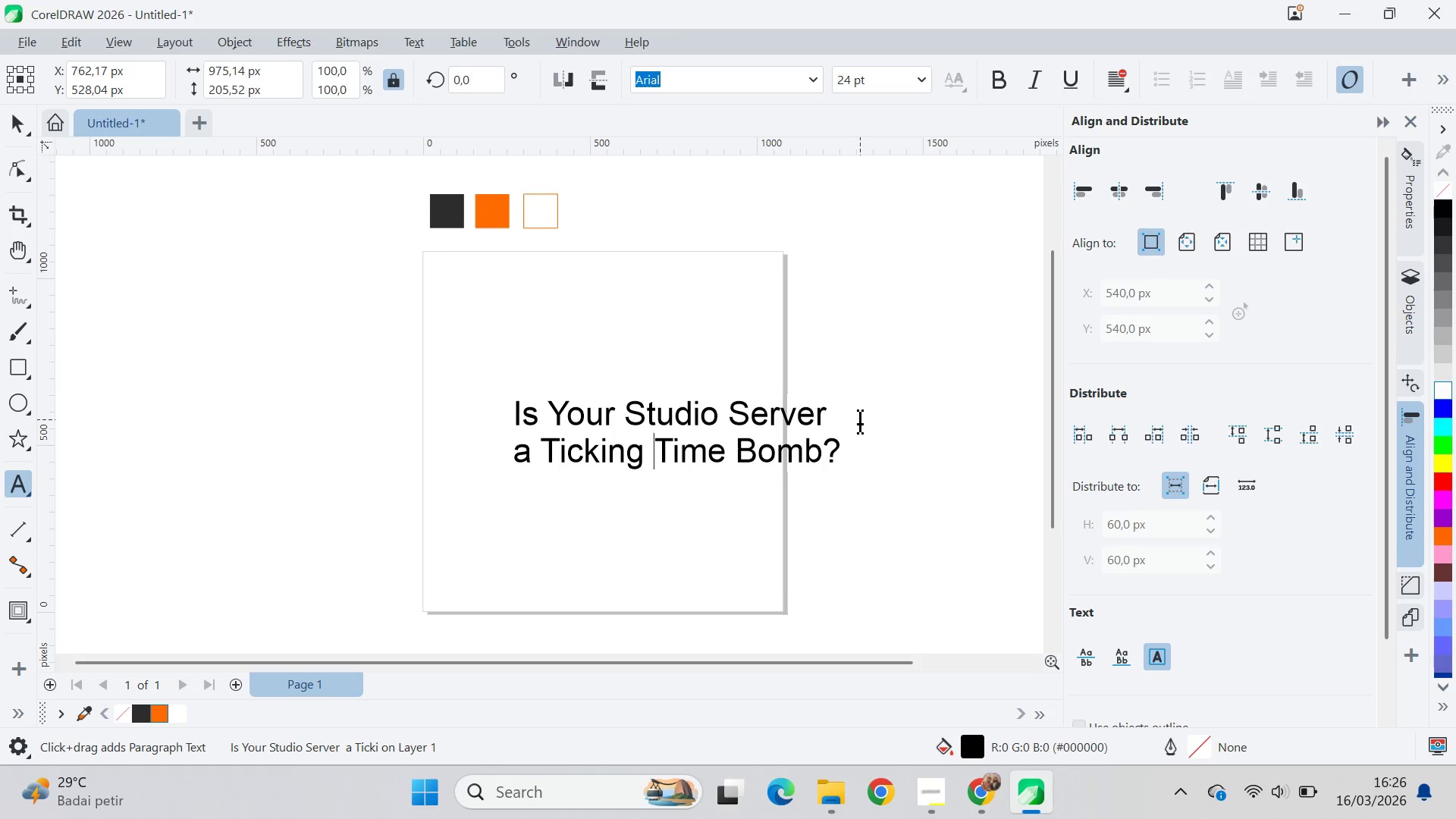 
key(ArrowRight)
 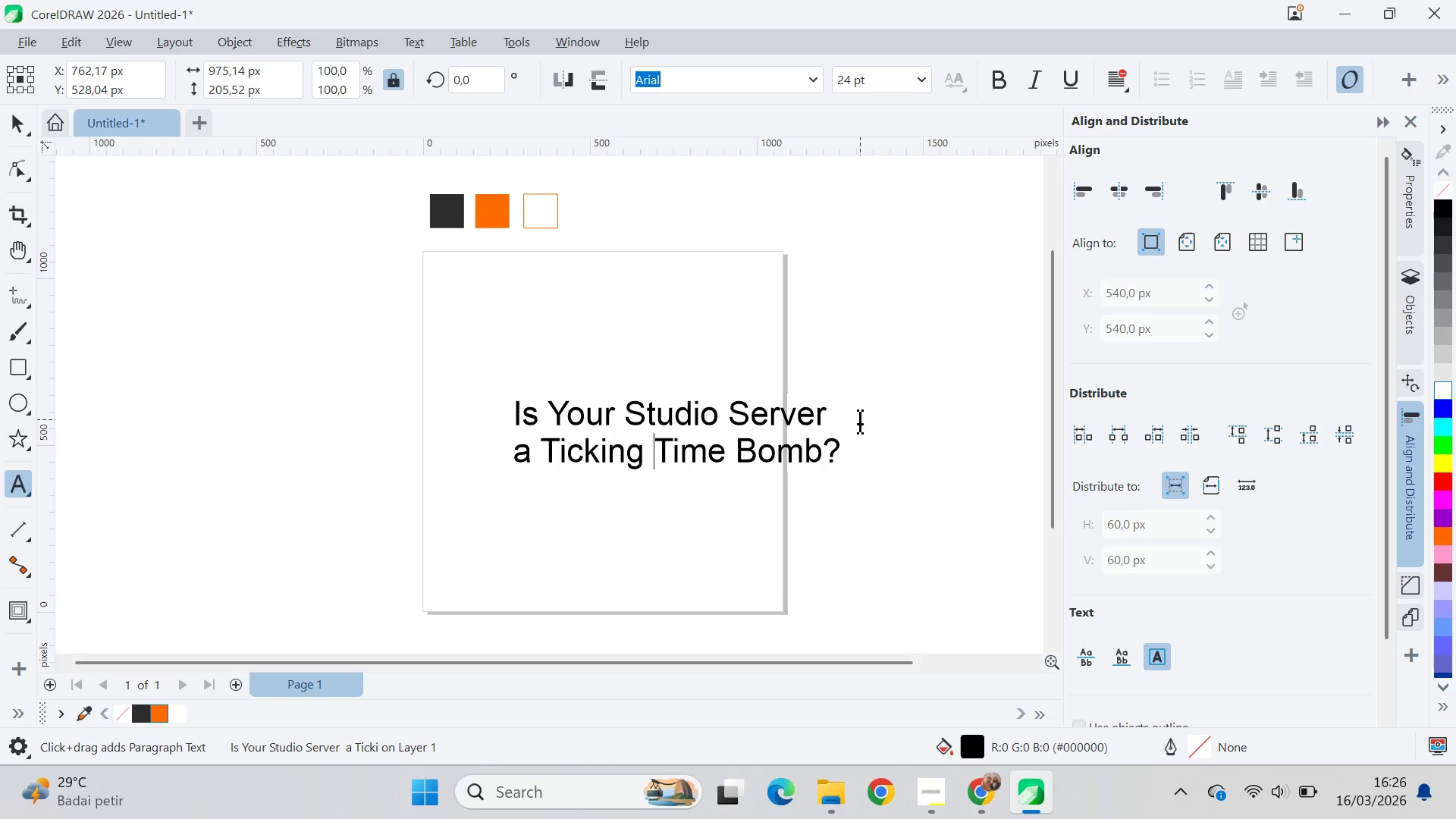 
key(ArrowRight)
 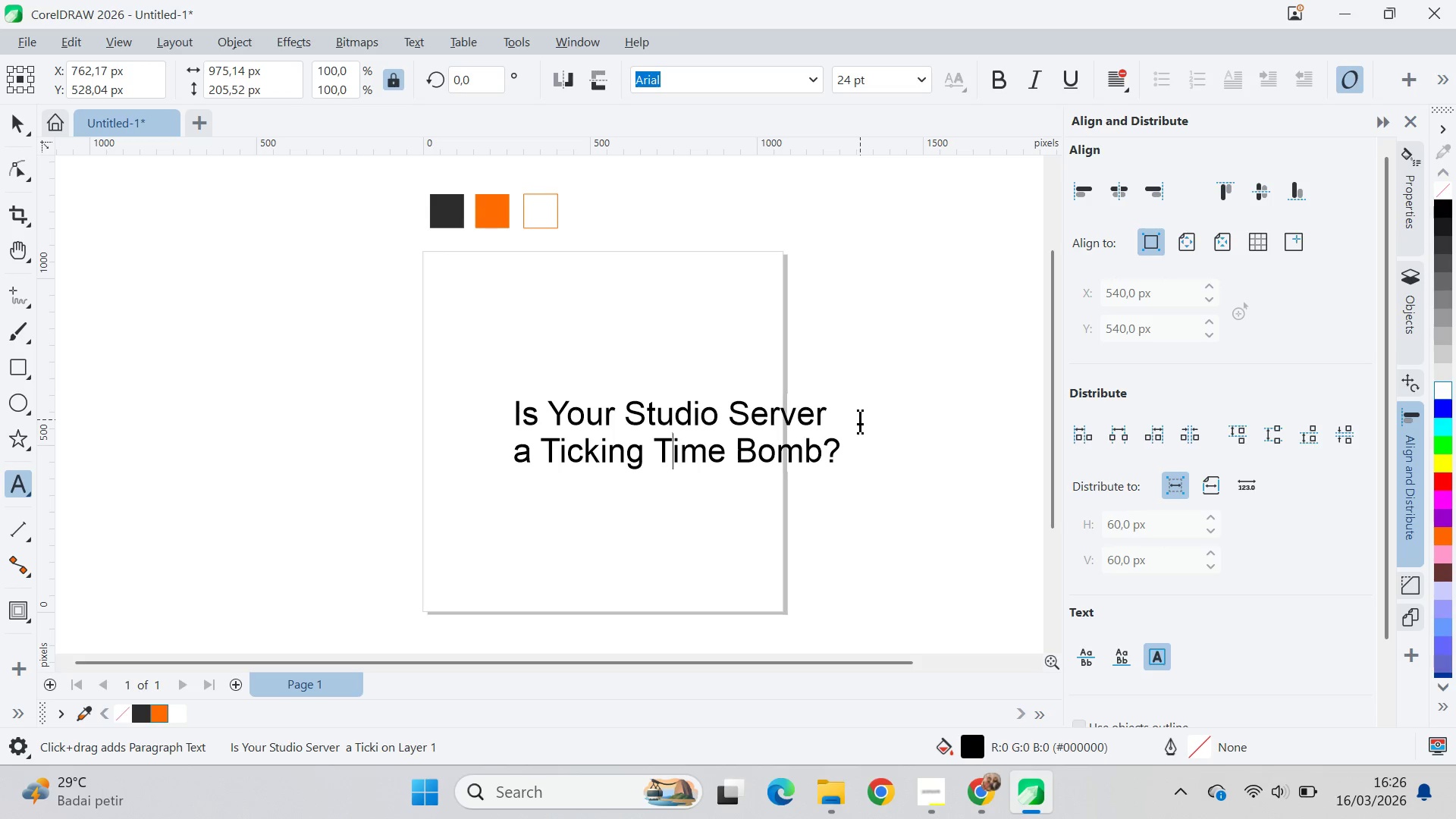 
key(ArrowLeft)
 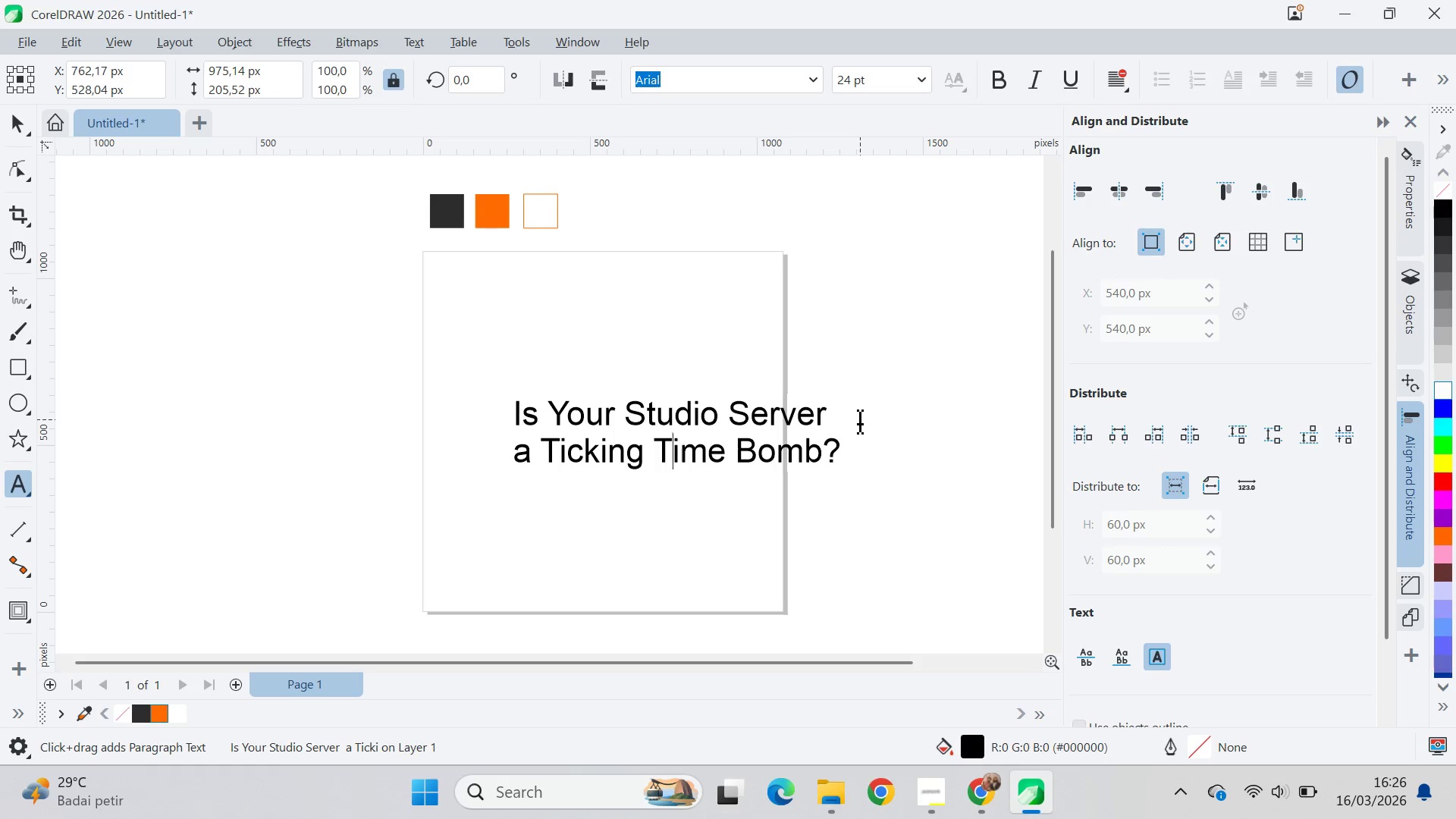 
key(ArrowRight)
 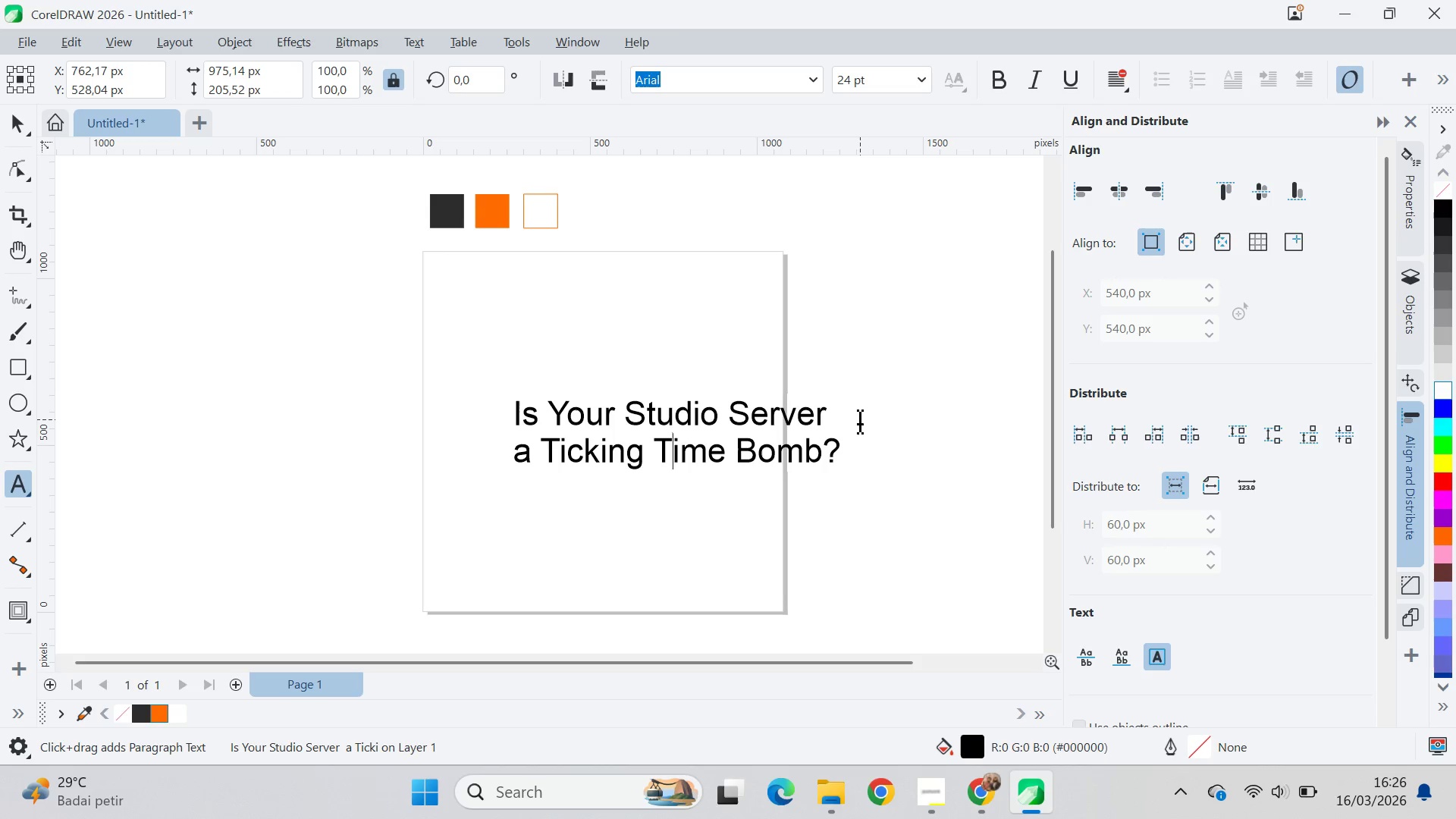 
key(ArrowLeft)
 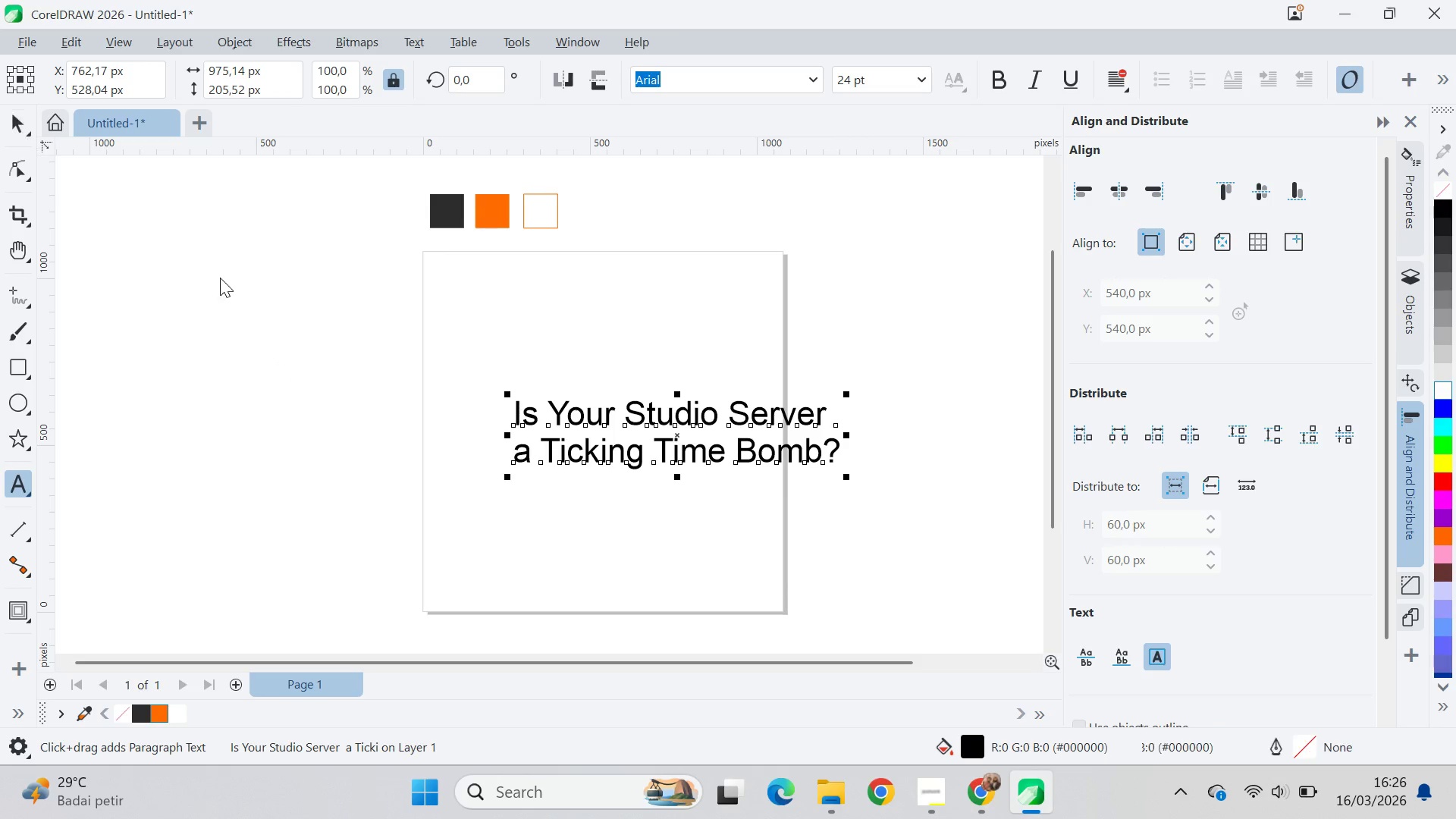 
left_click_drag(start_coordinate=[664, 457], to_coordinate=[578, 412])
 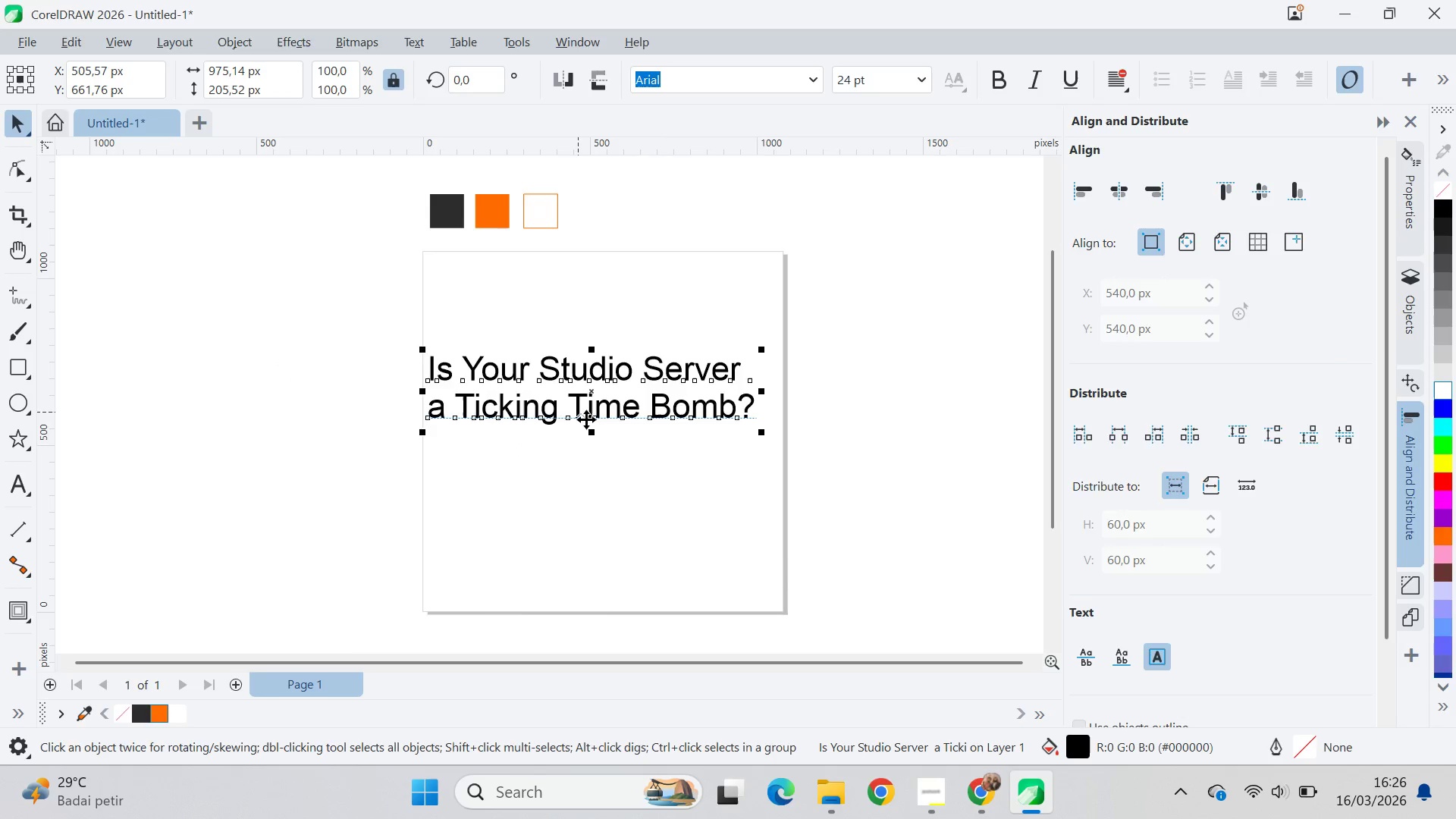 
key(Alt+AltLeft)